 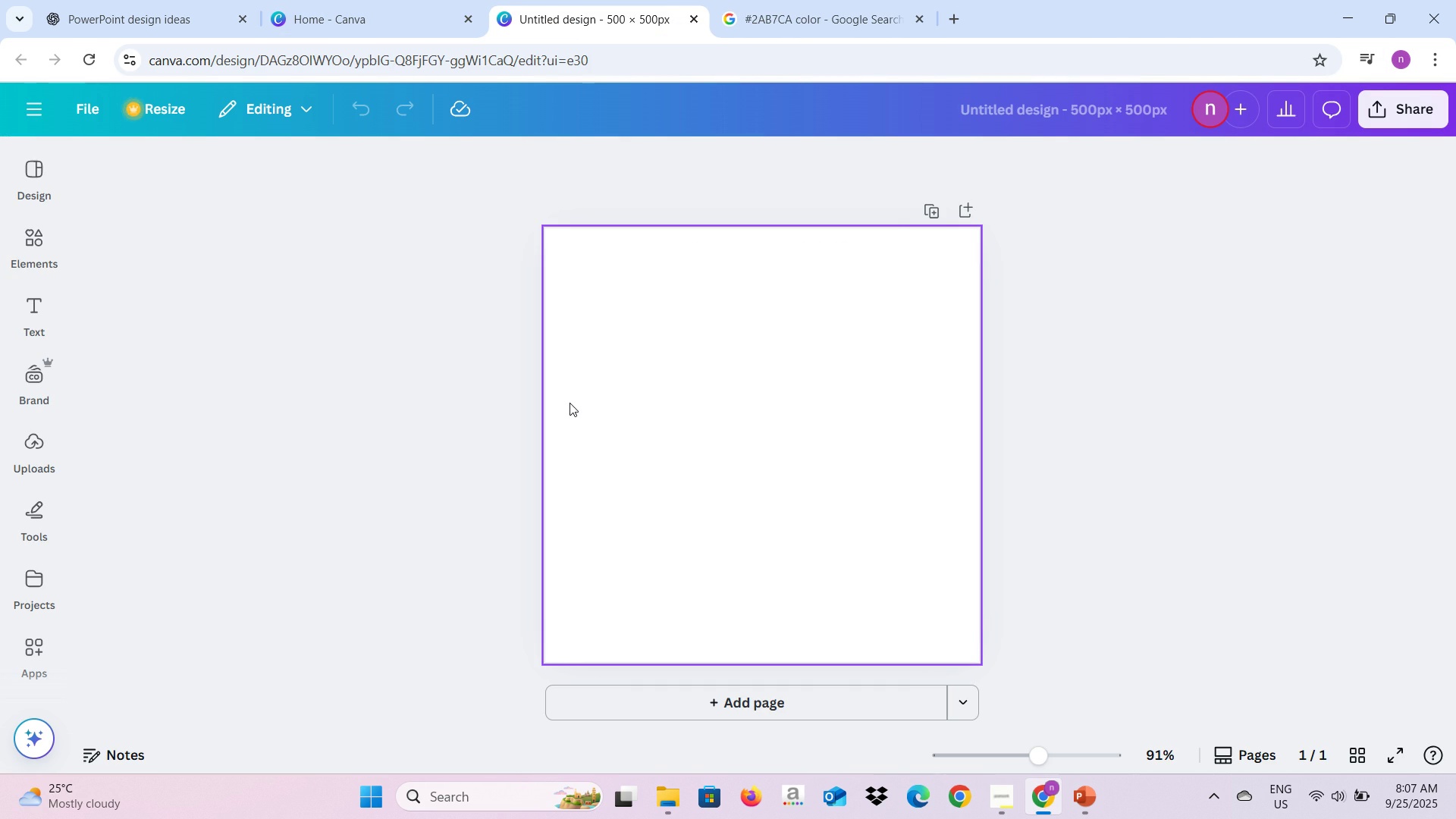 
key(Alt+AltLeft)
 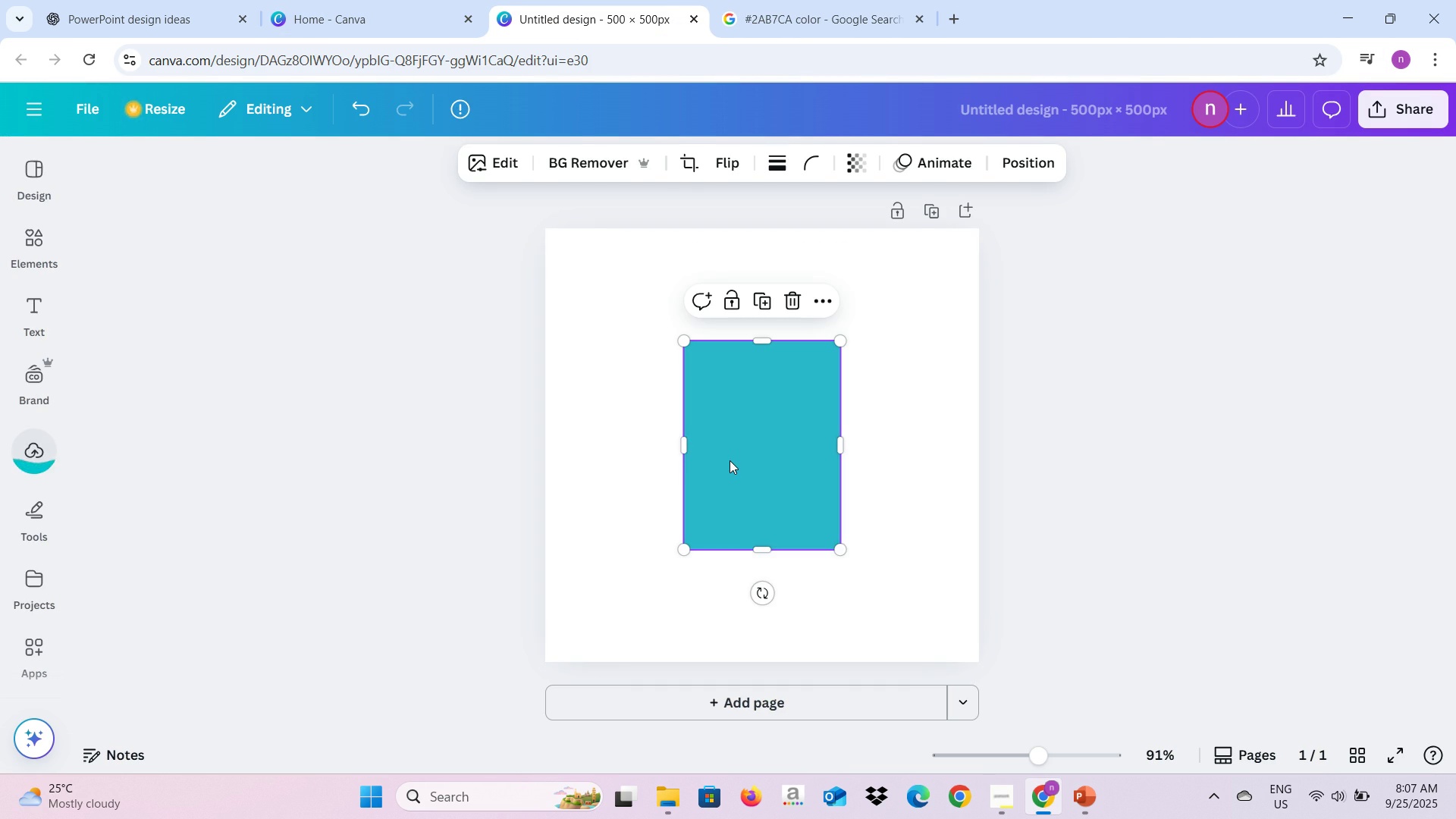 
key(Alt+Tab)
 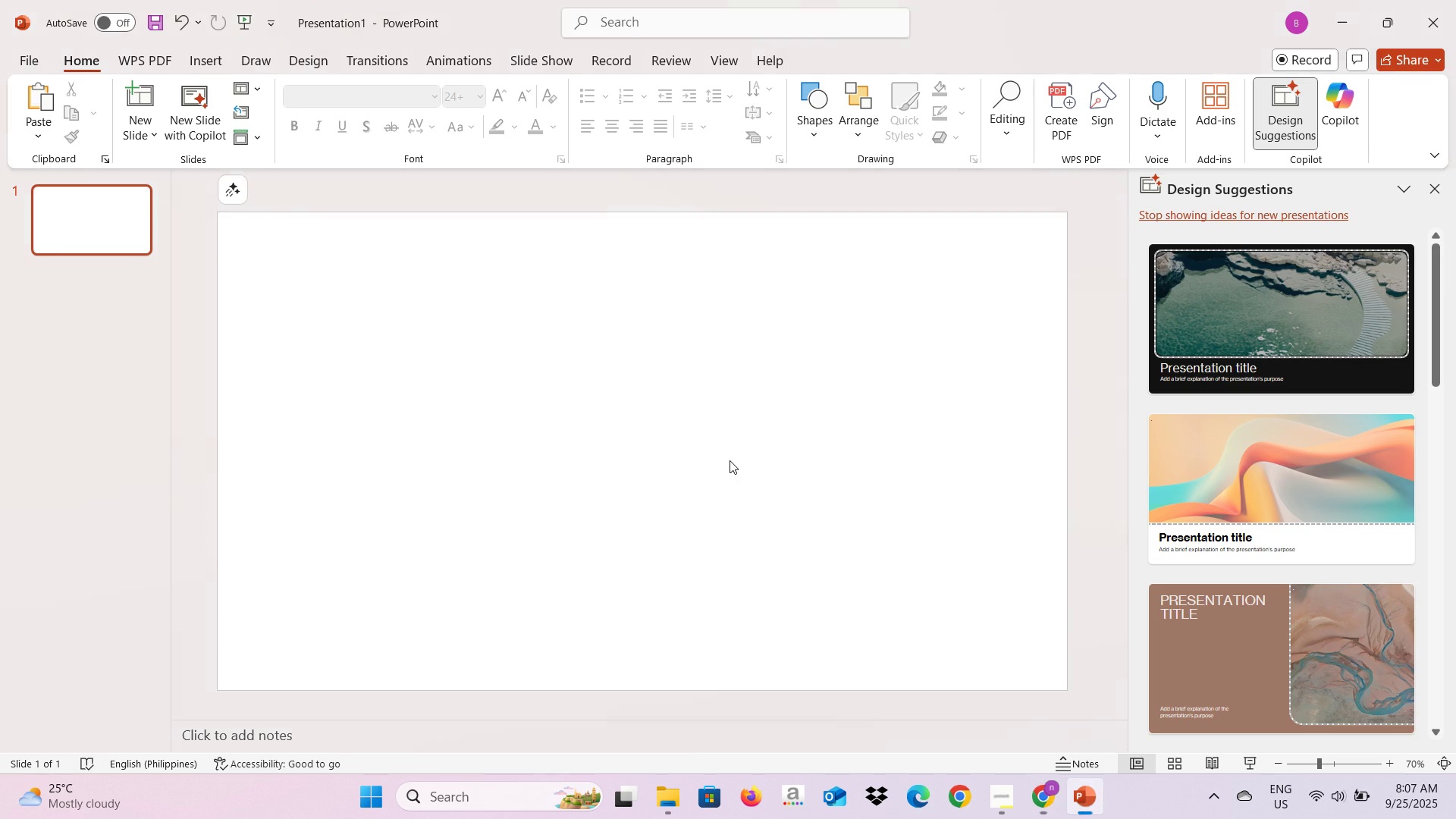 
key(Alt+AltLeft)
 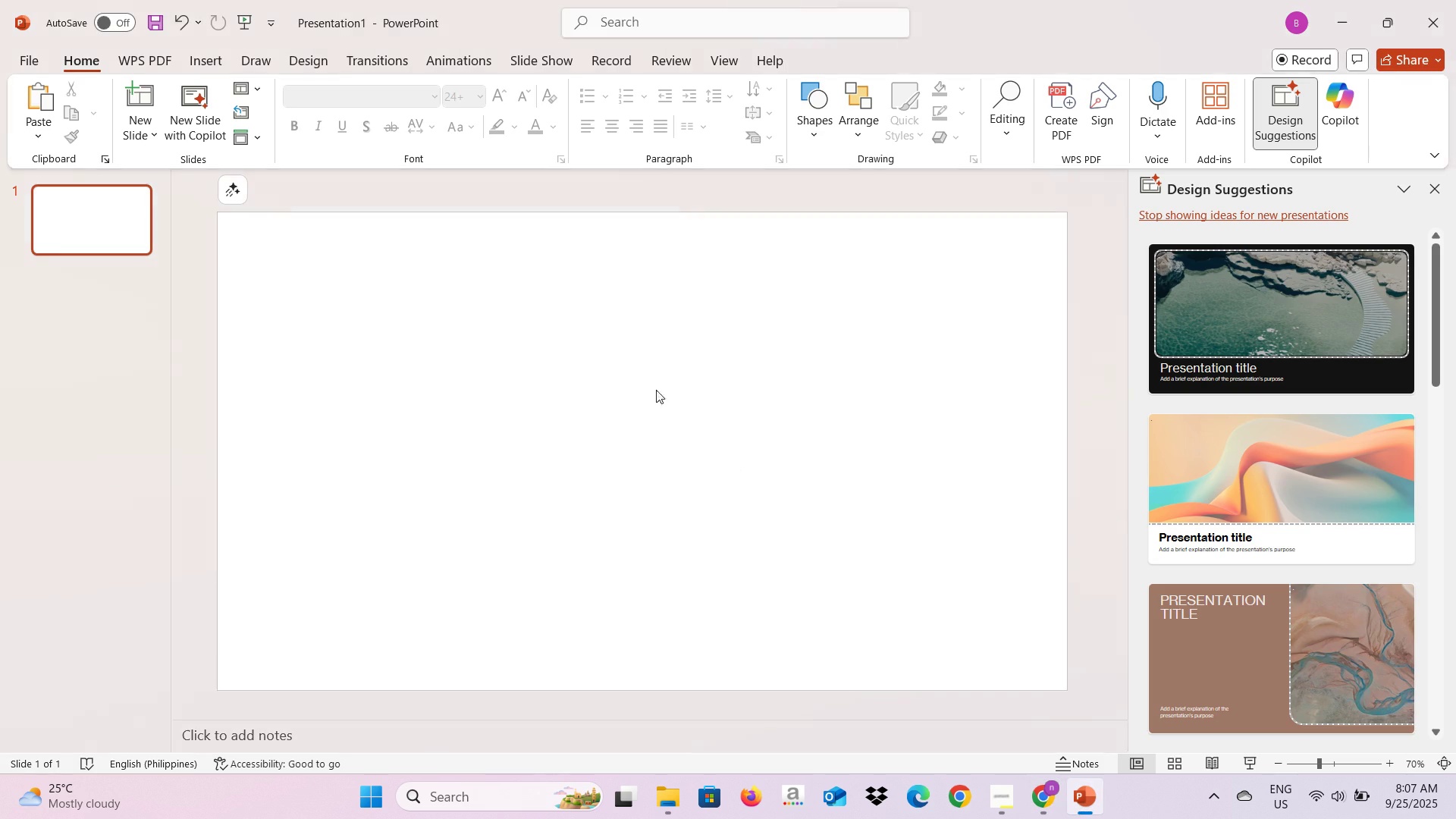 
key(Alt+Tab)
 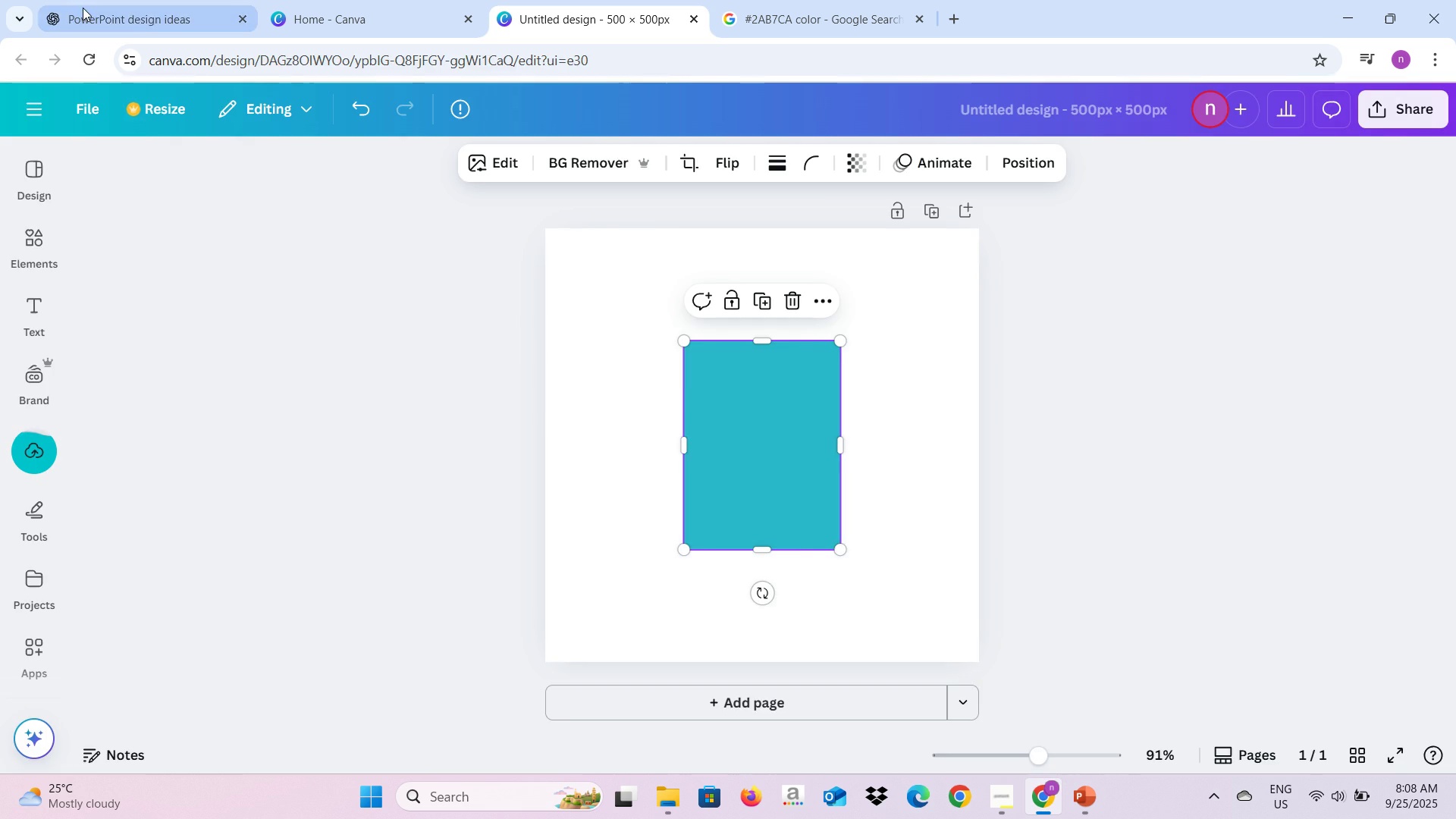 
left_click([83, 8])
 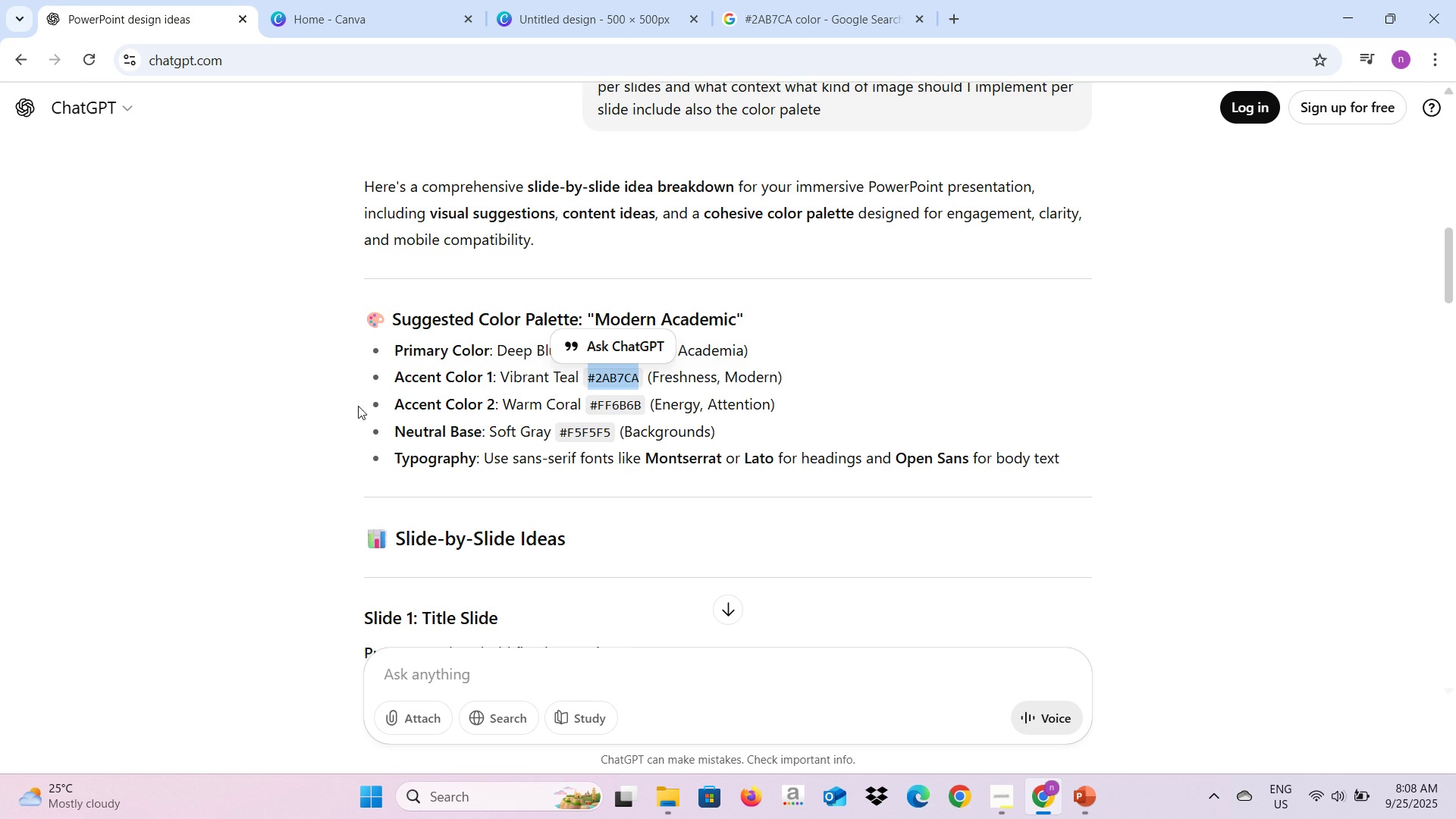 
scroll: coordinate [476, 365], scroll_direction: down, amount: 4.0
 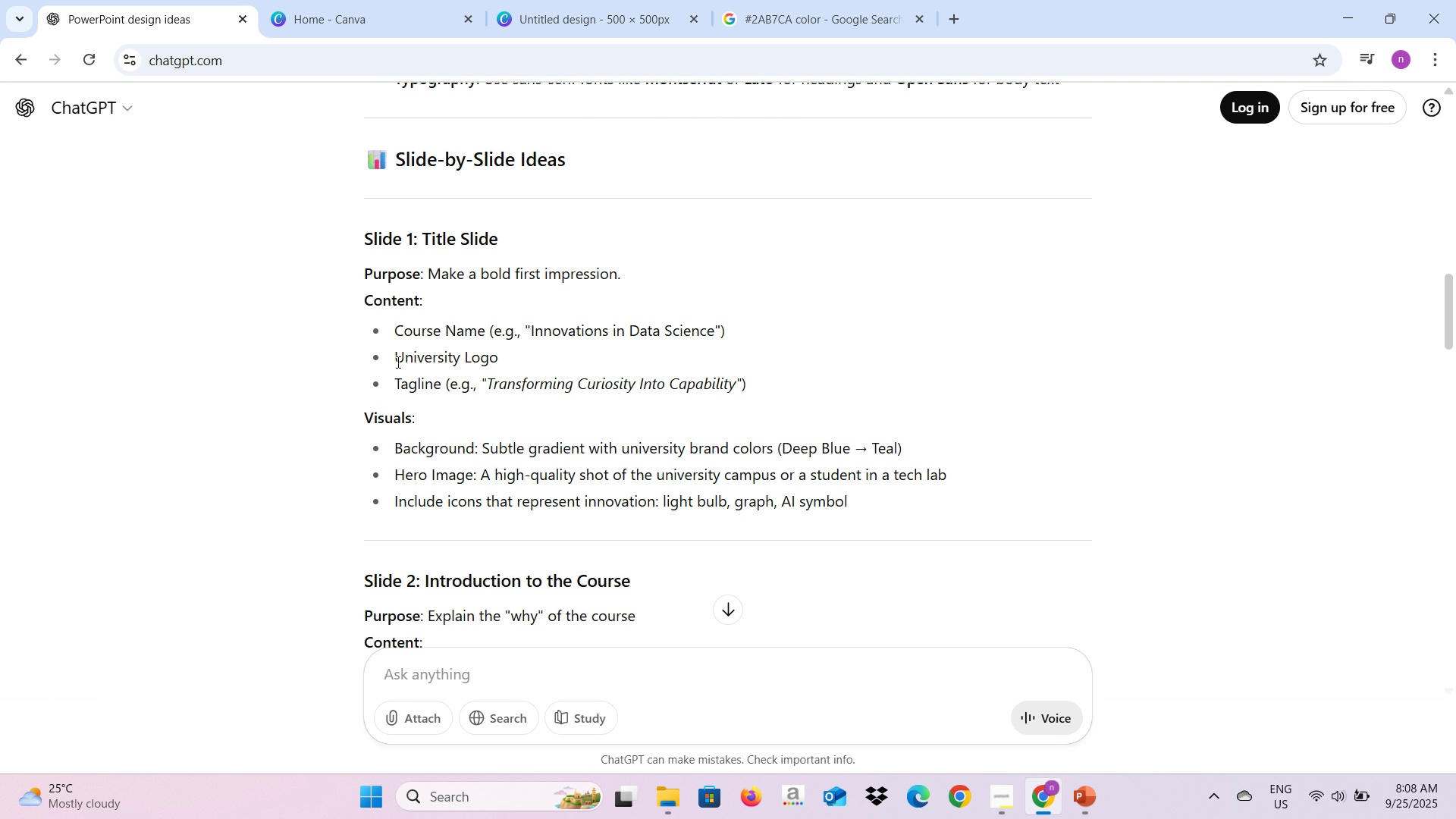 
wait(13.66)
 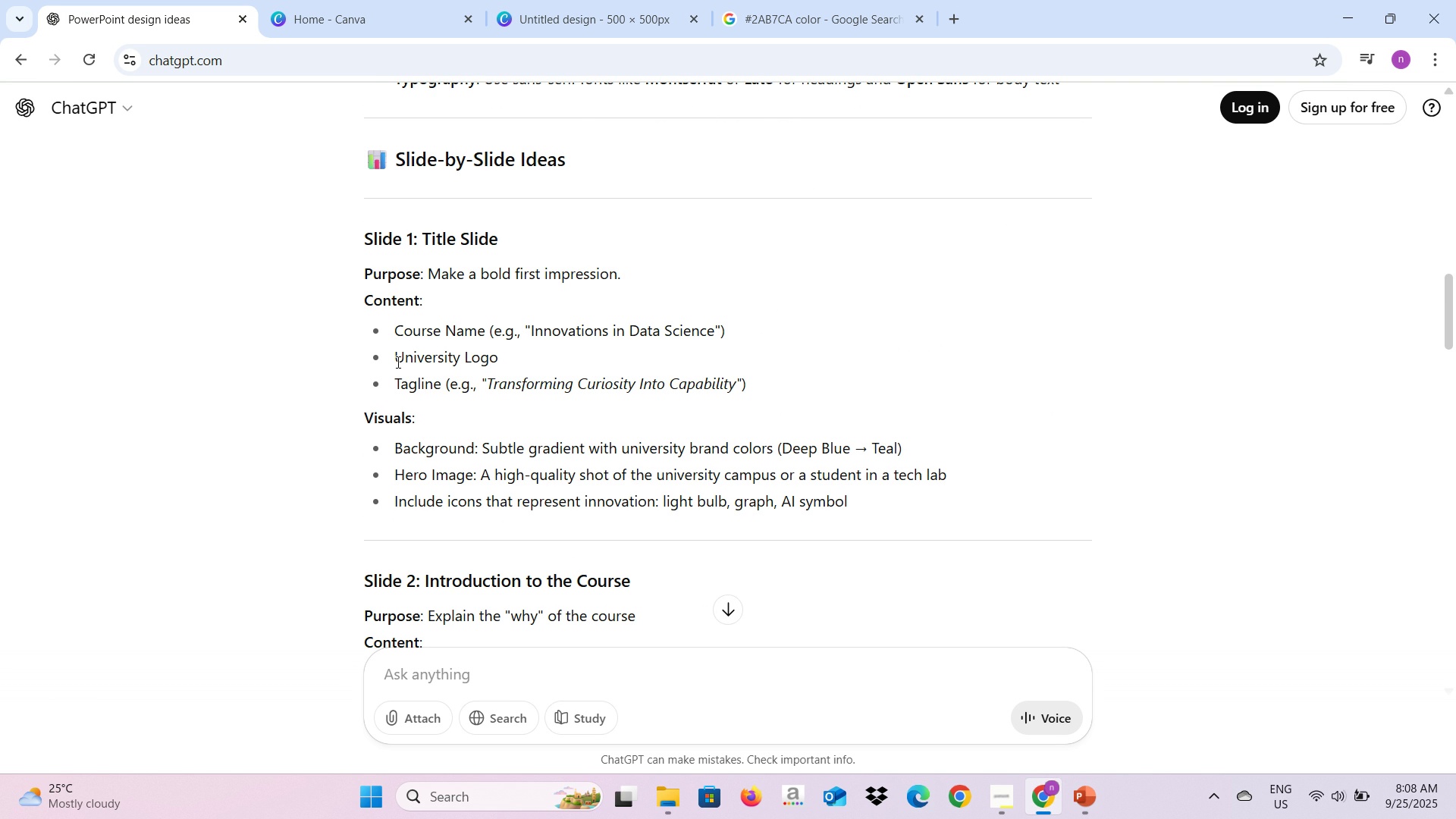 
left_click([600, 0])
 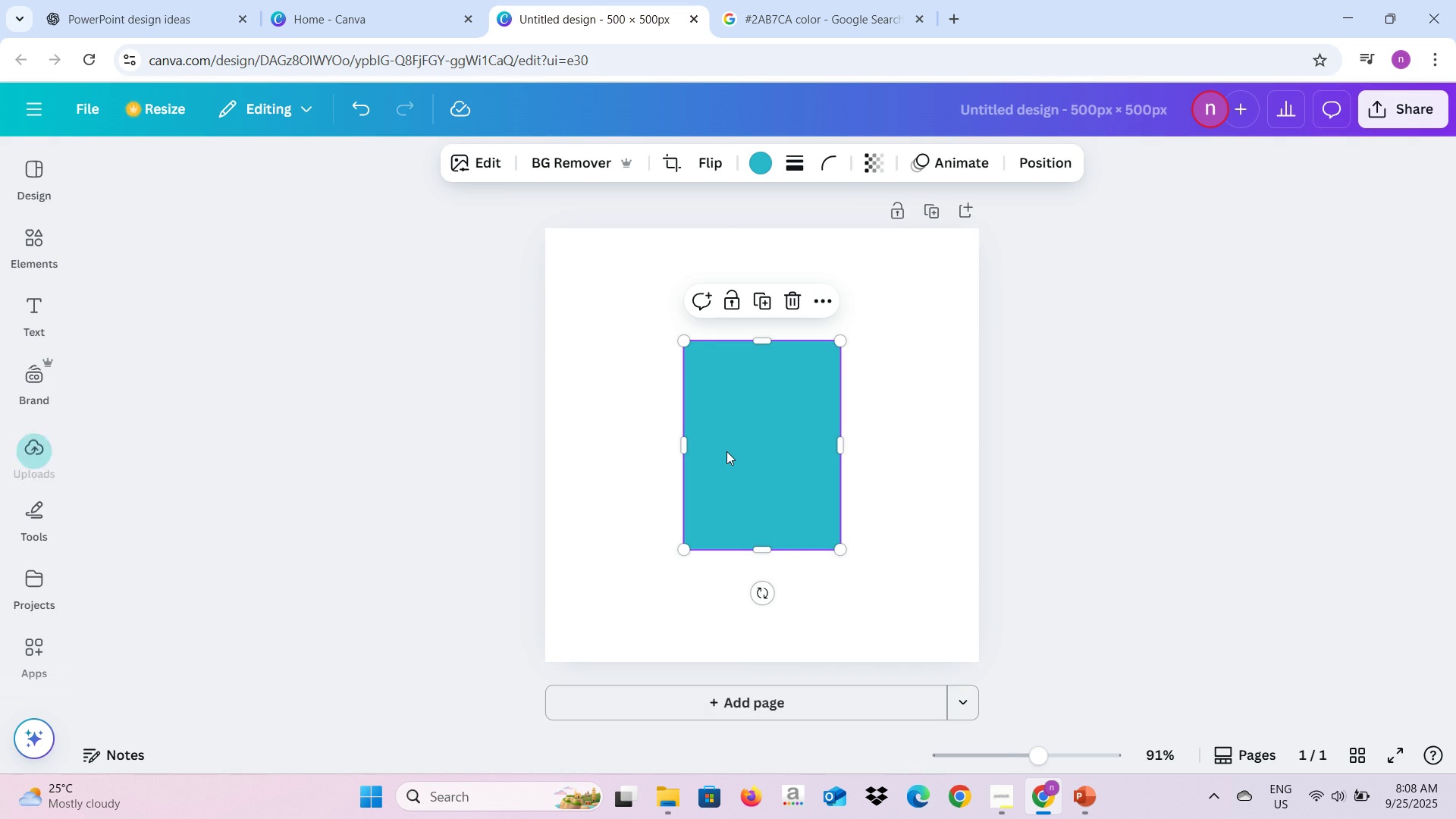 
right_click([726, 450])
 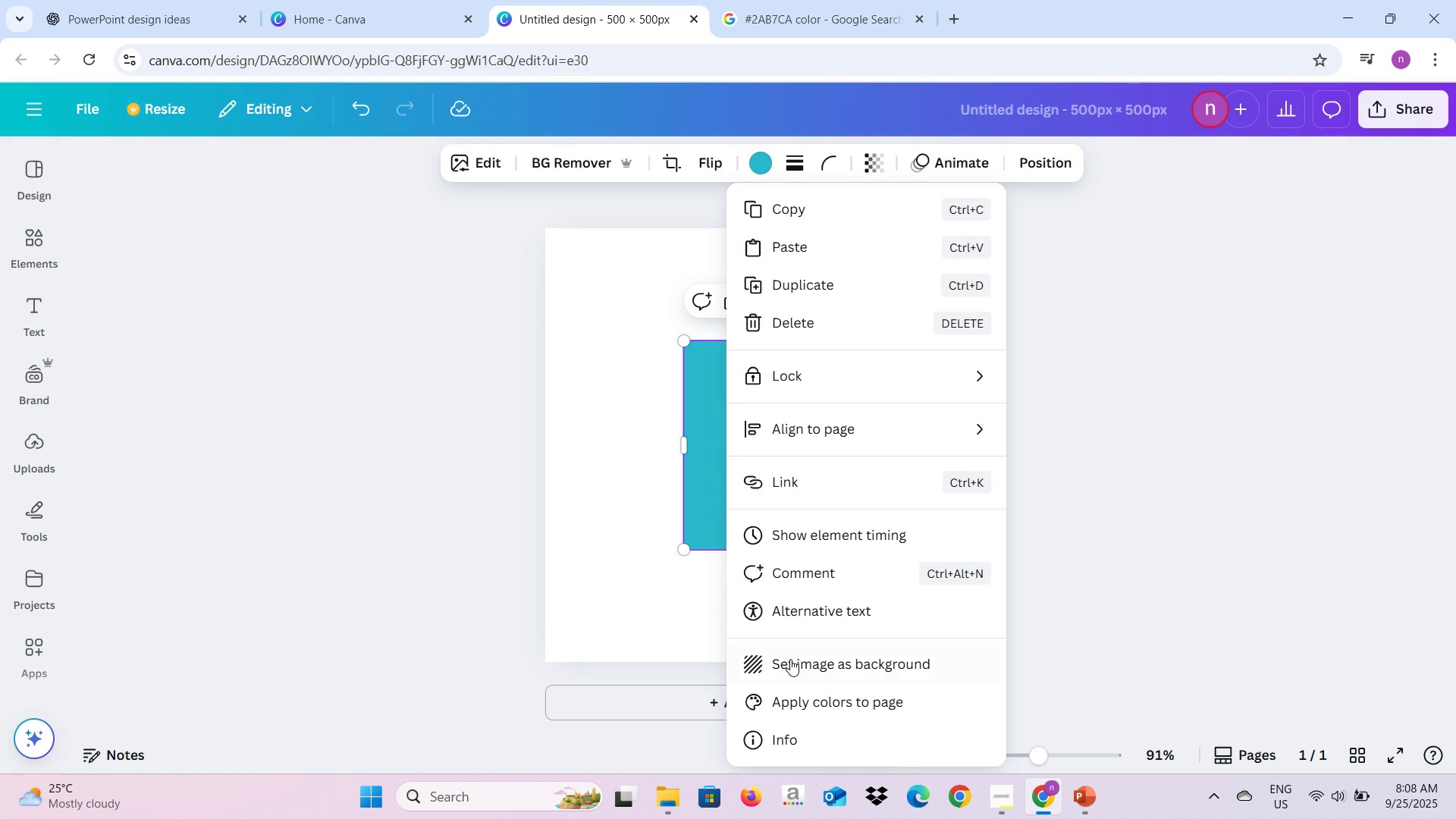 
left_click([792, 663])
 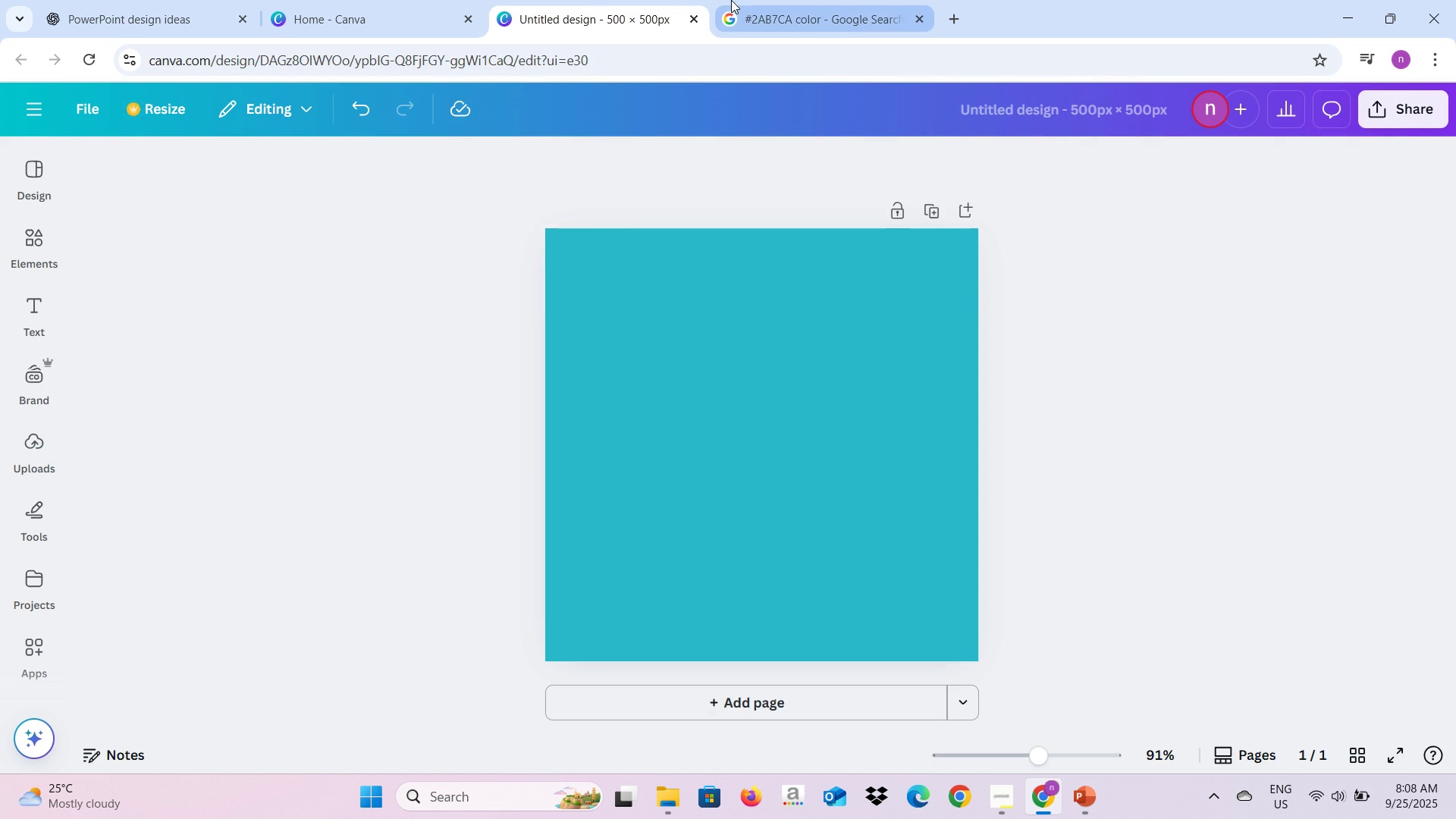 
left_click([754, 0])
 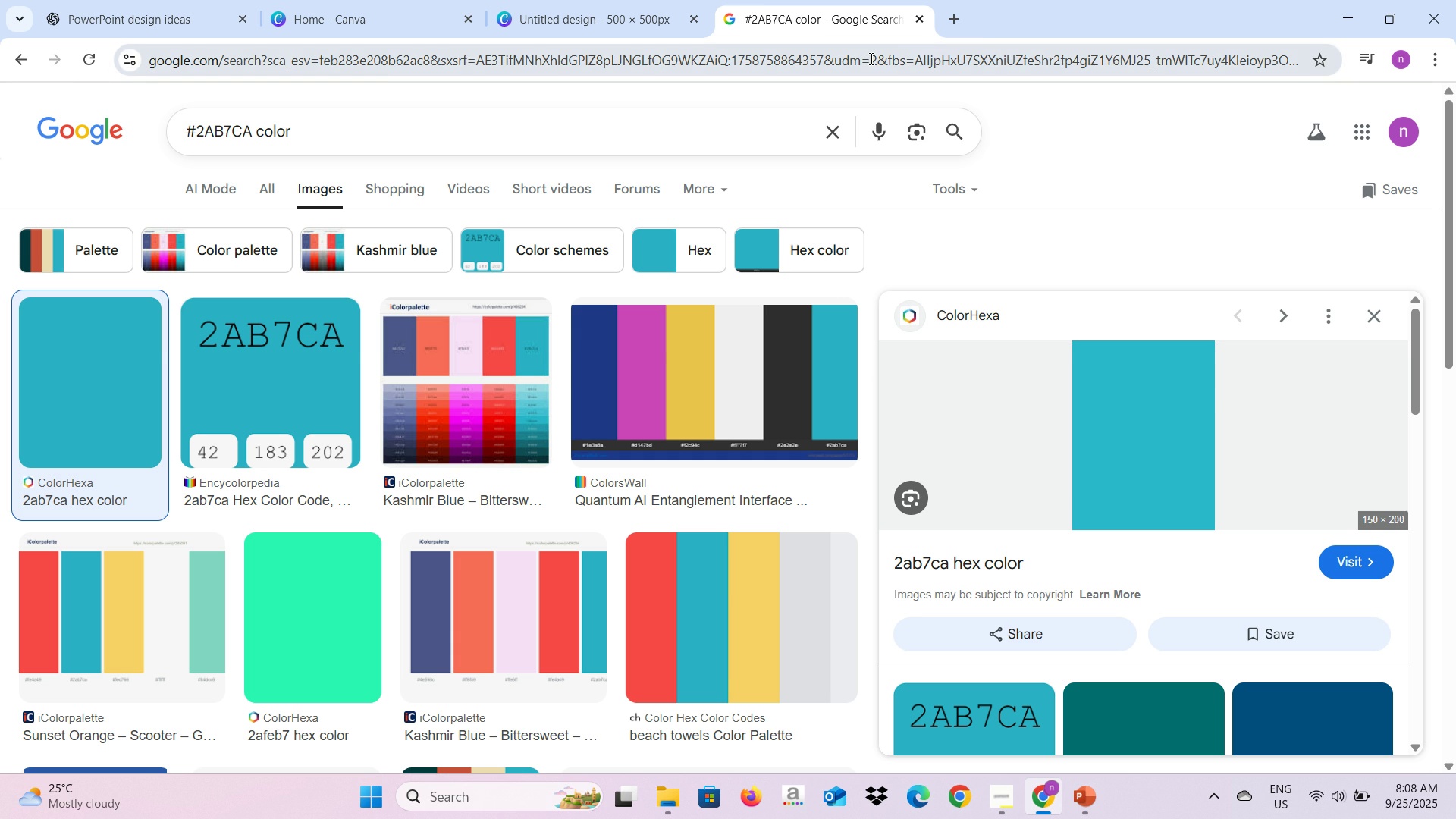 
left_click([870, 58])
 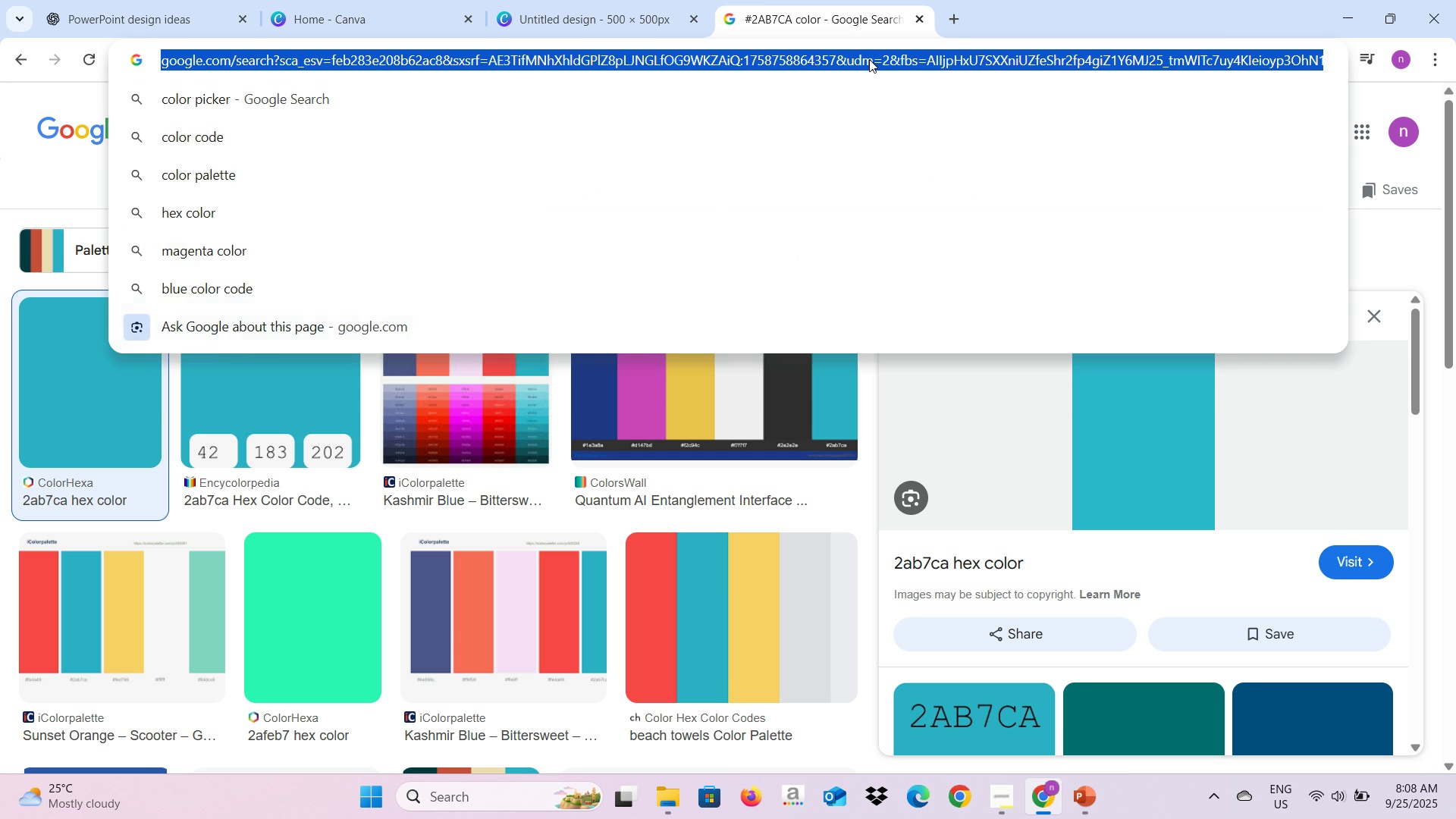 
type(students in lab)
 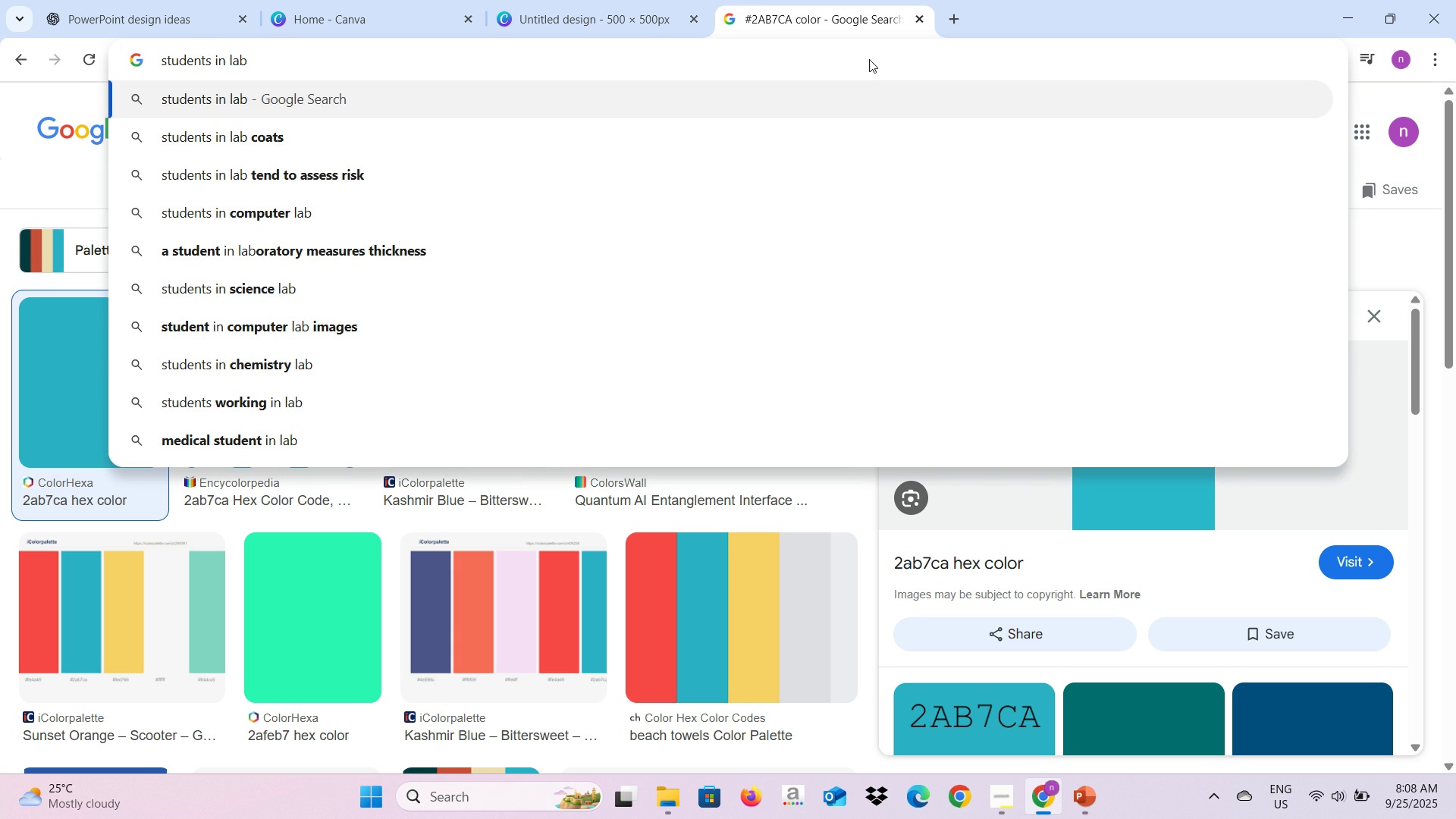 
key(Enter)
 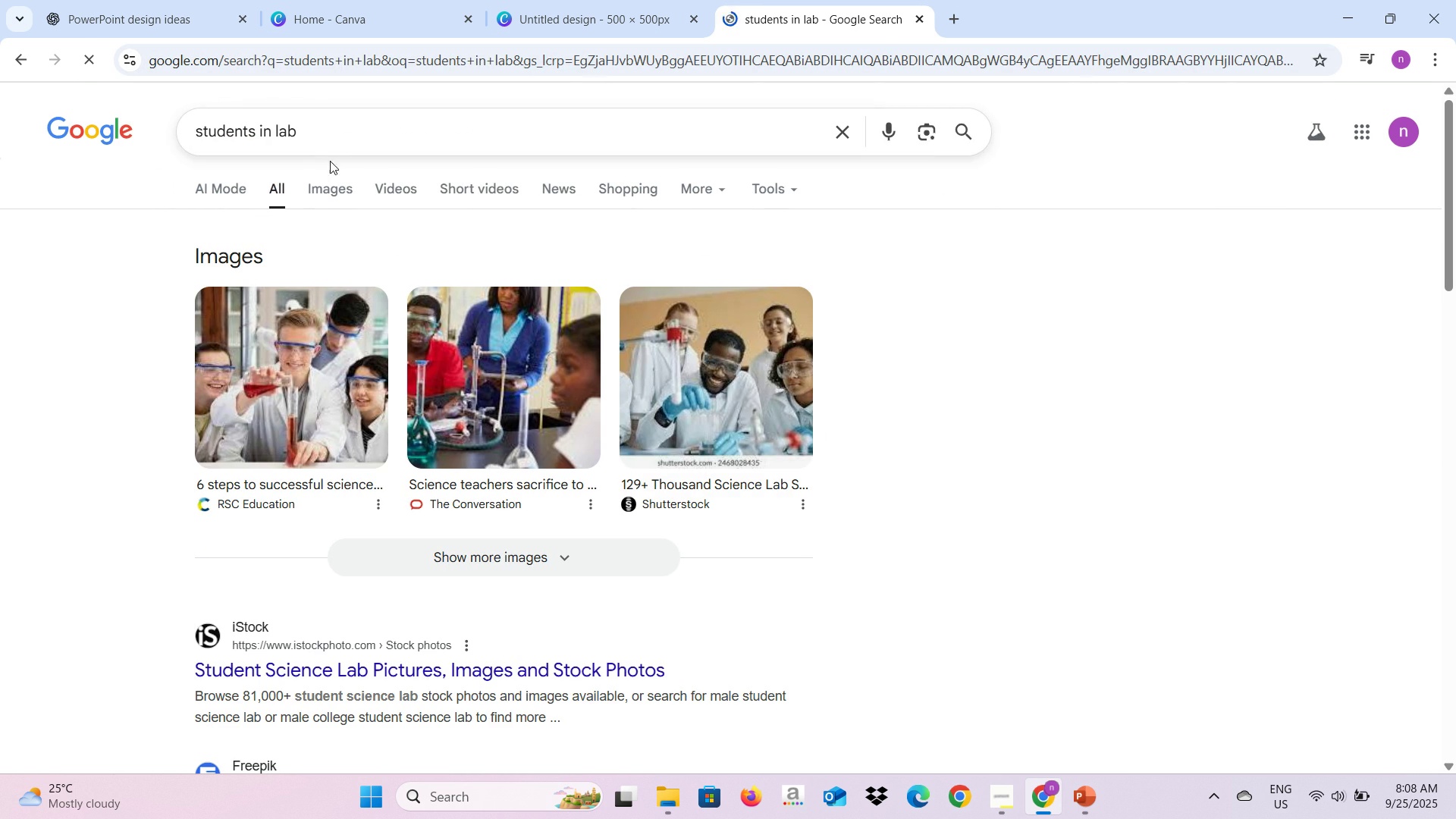 
left_click([331, 184])
 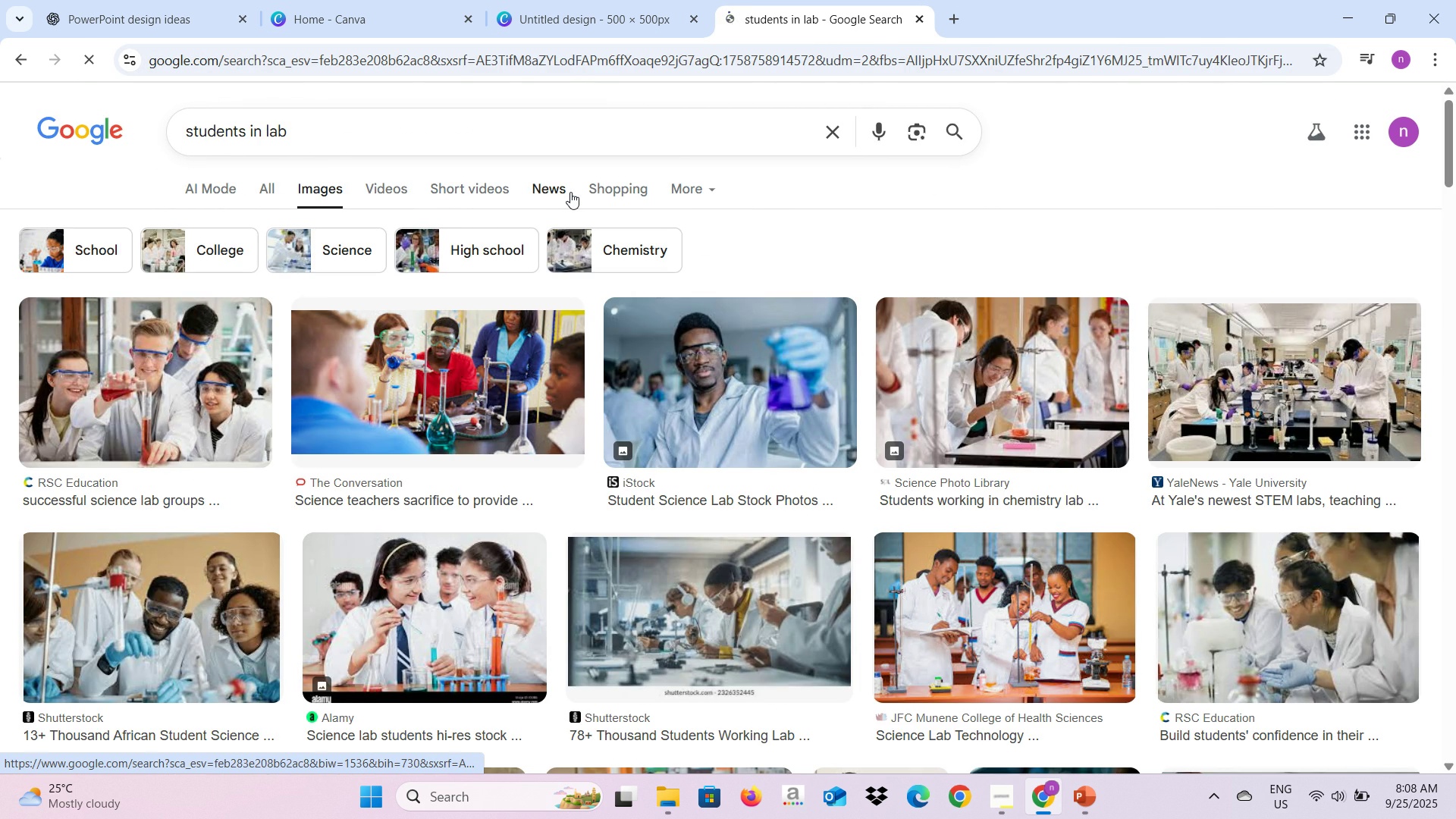 
wait(8.91)
 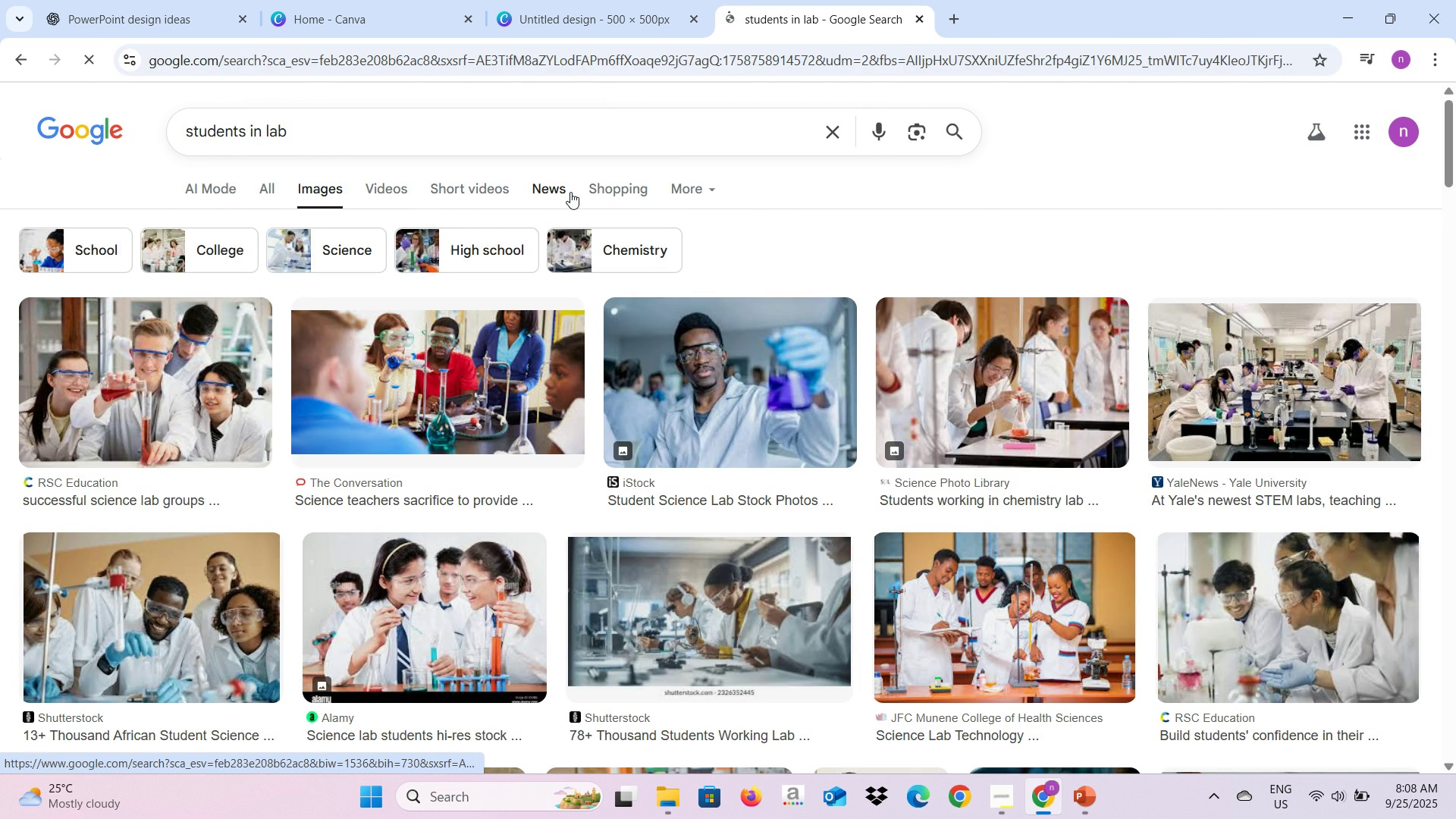 
scroll: coordinate [1037, 604], scroll_direction: down, amount: 4.0
 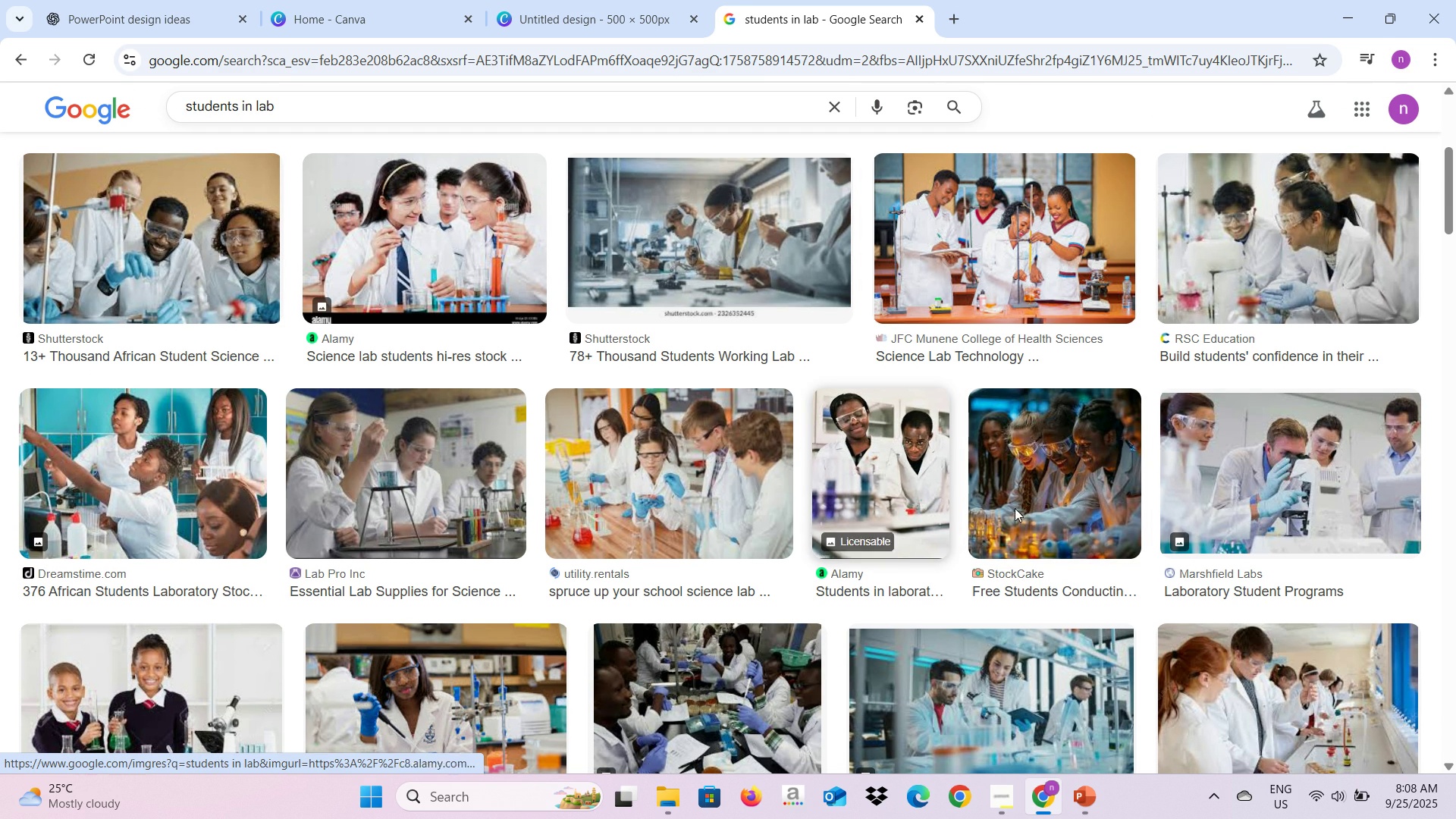 
wait(6.29)
 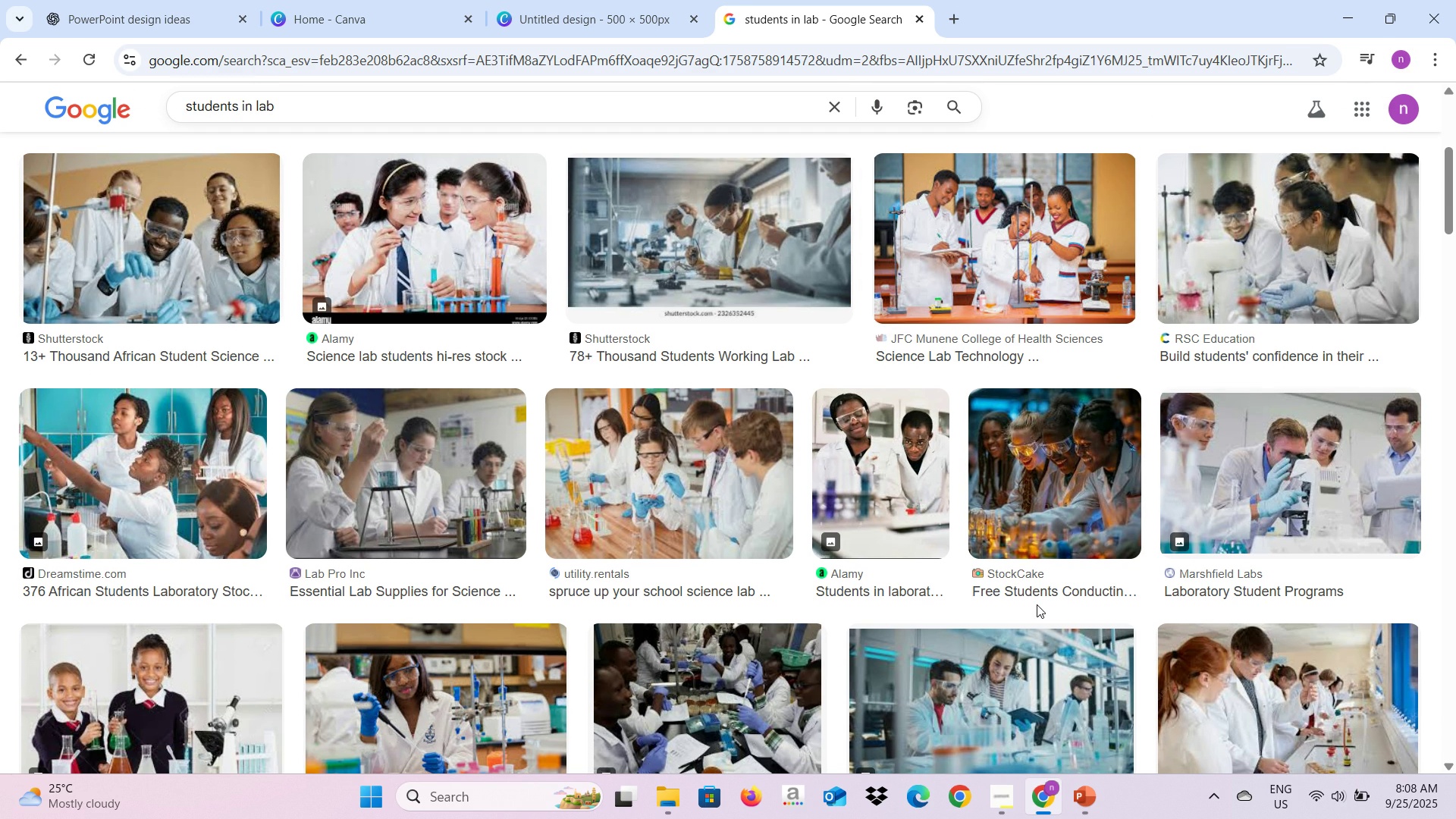 
mouse_move([1066, 483])
 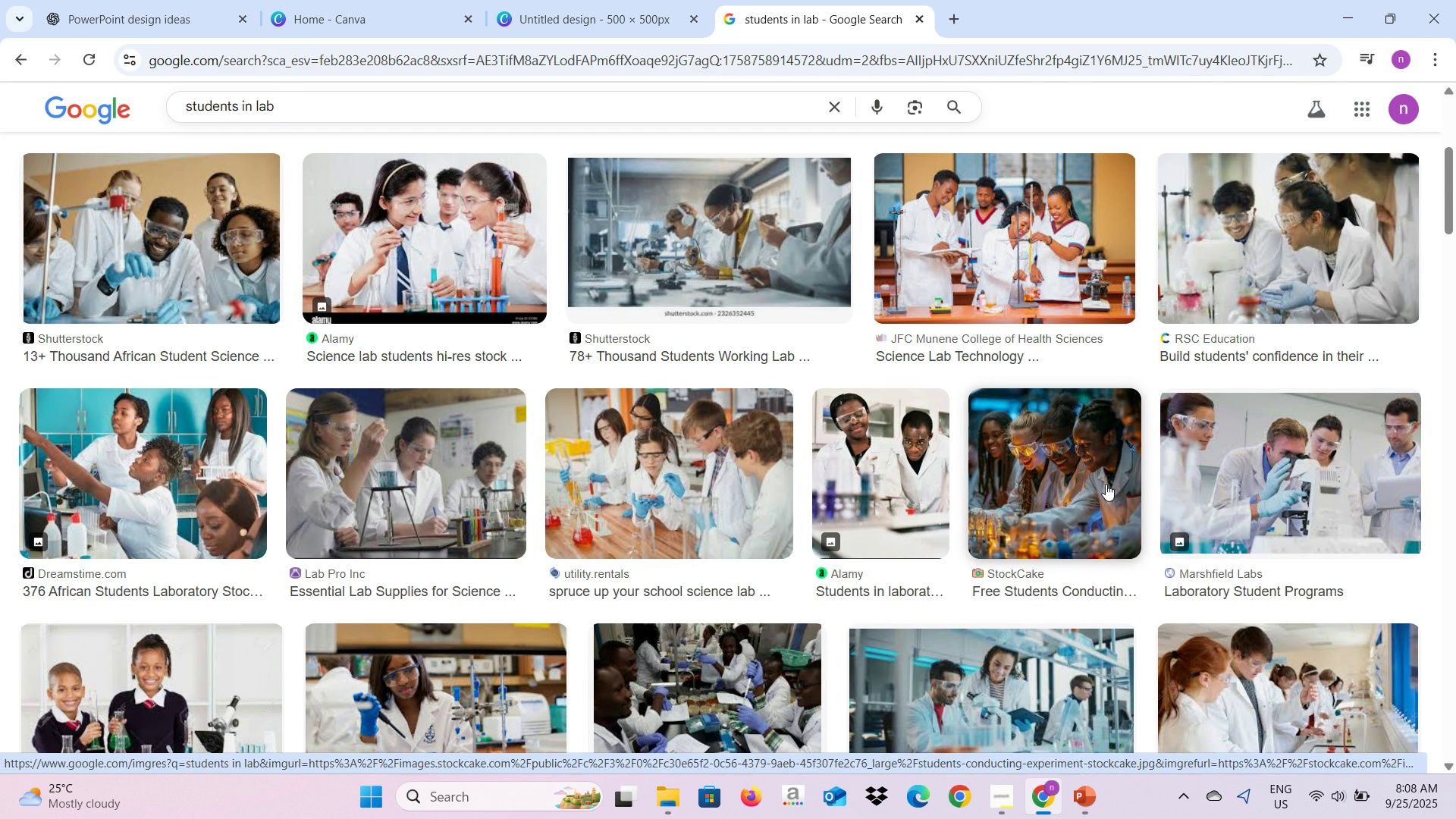 
scroll: coordinate [501, 607], scroll_direction: down, amount: 6.0
 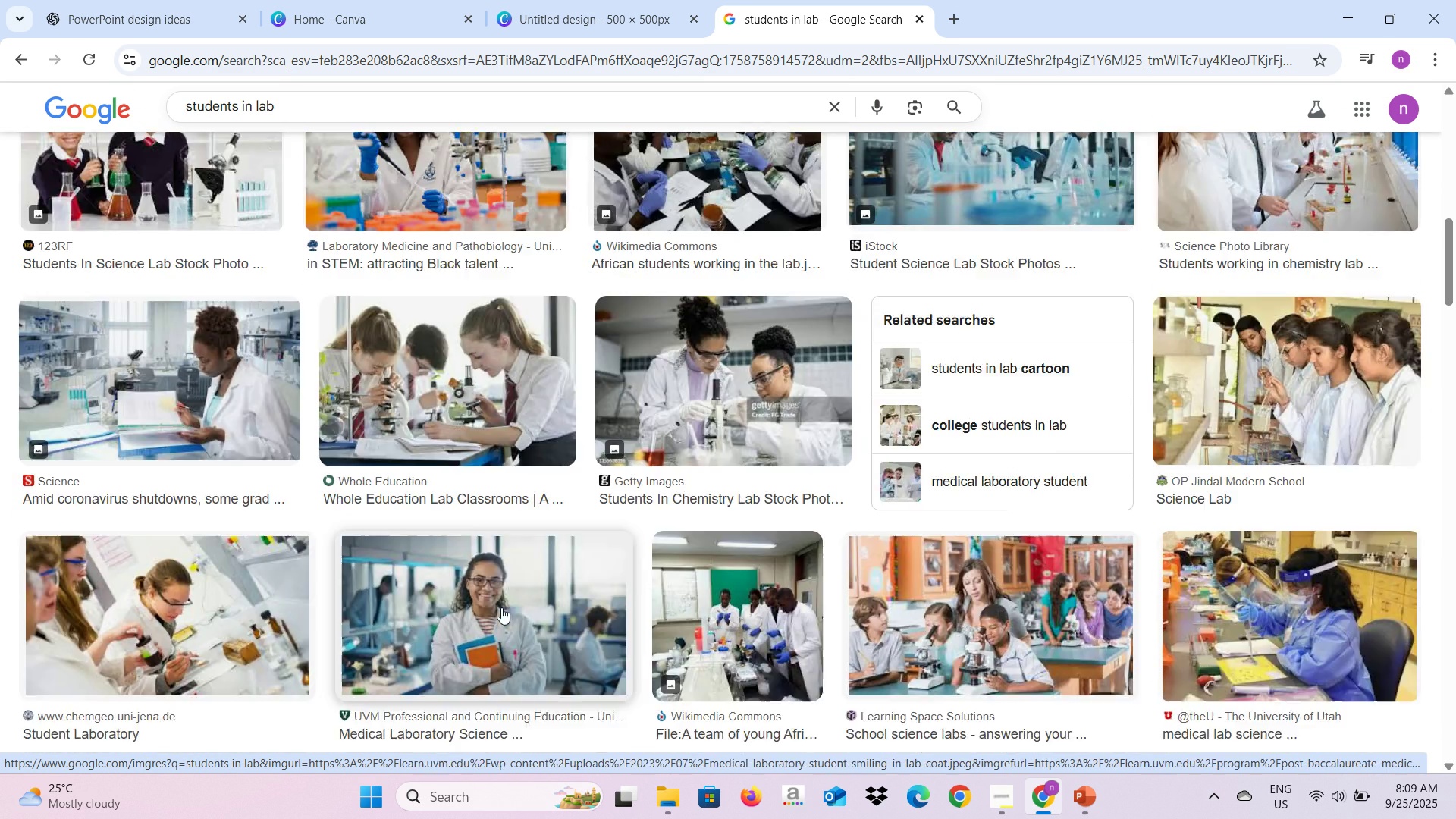 
scroll: coordinate [502, 596], scroll_direction: up, amount: 7.0
 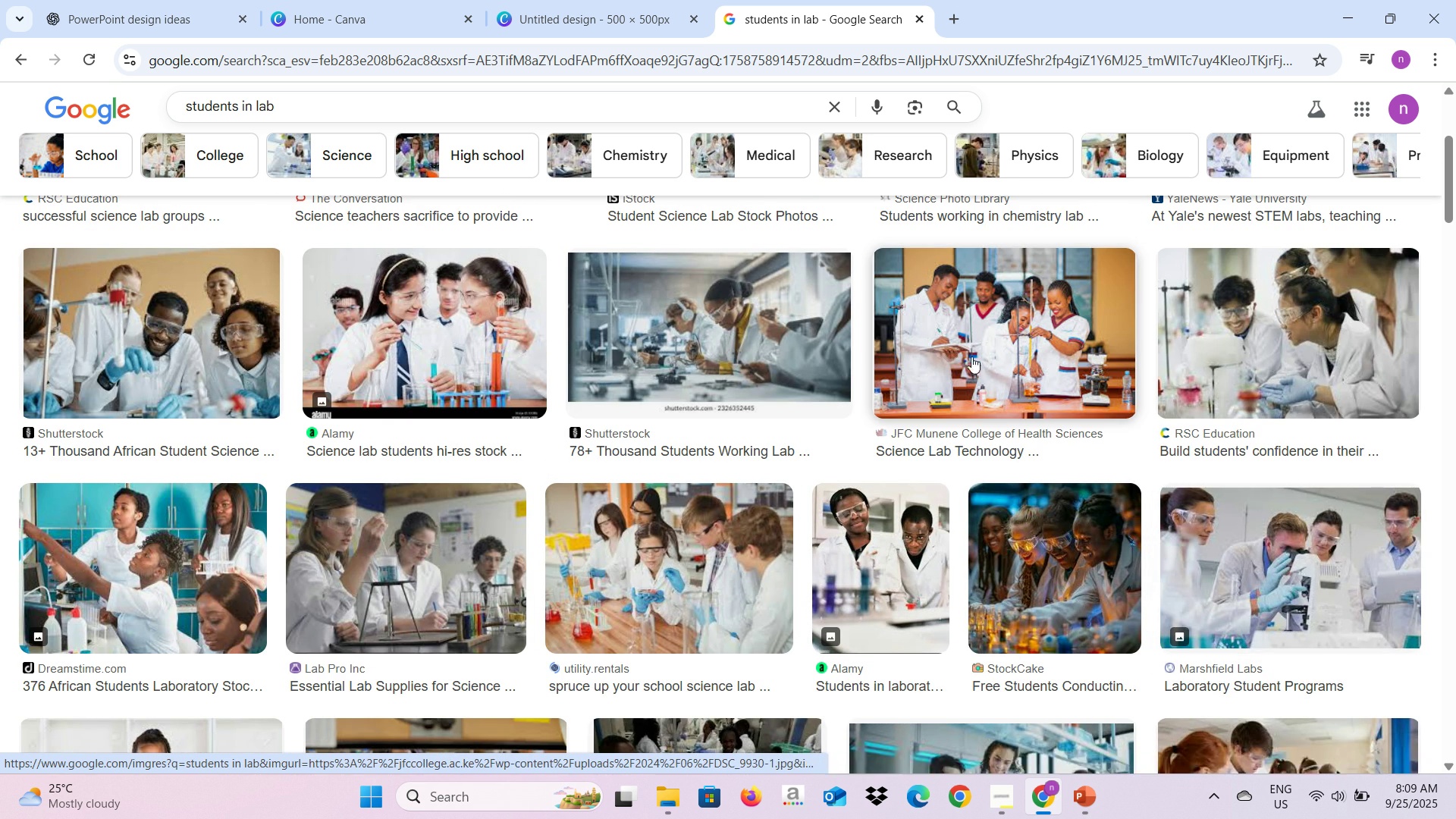 
left_click([976, 330])
 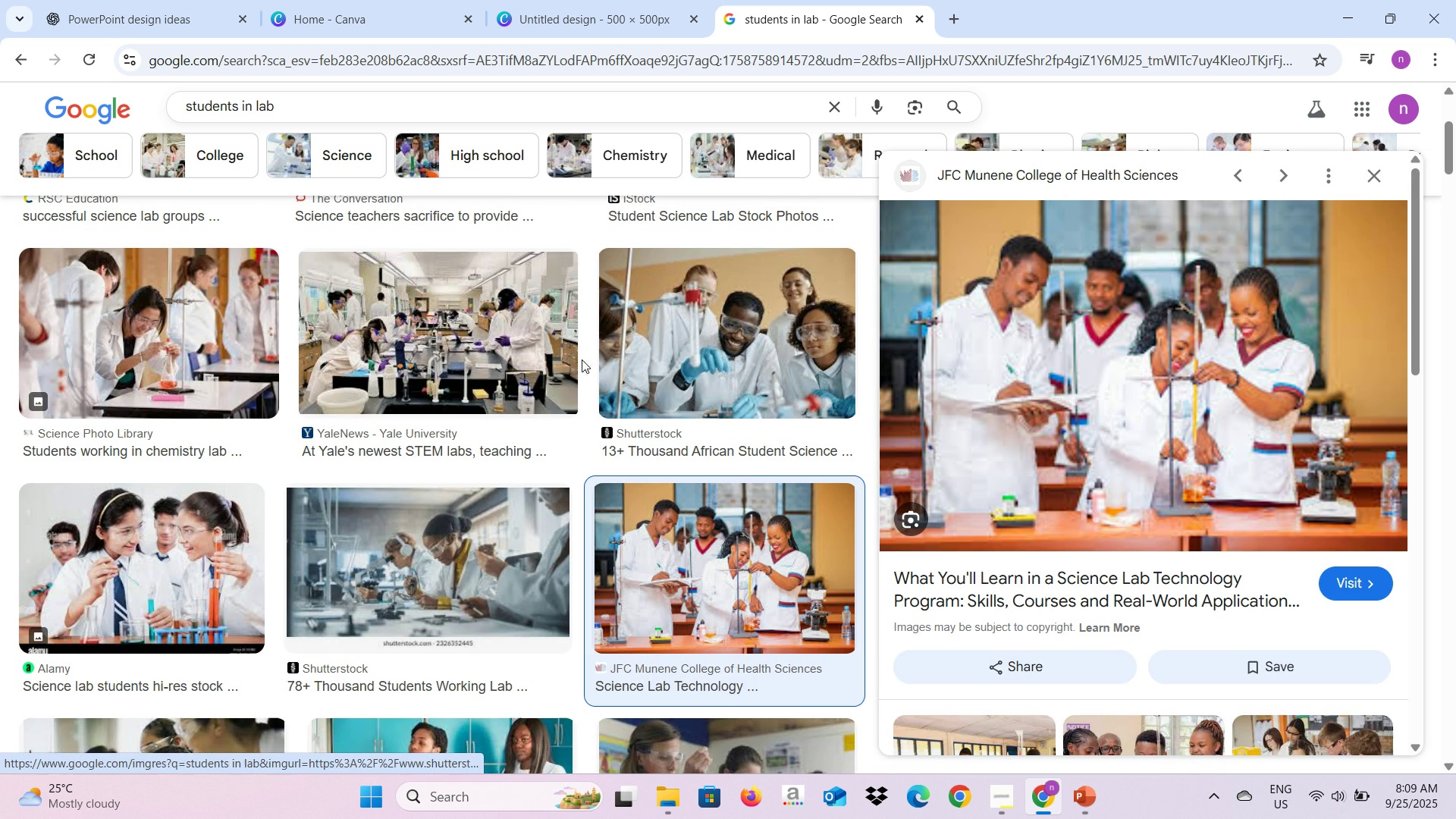 
left_click([444, 324])
 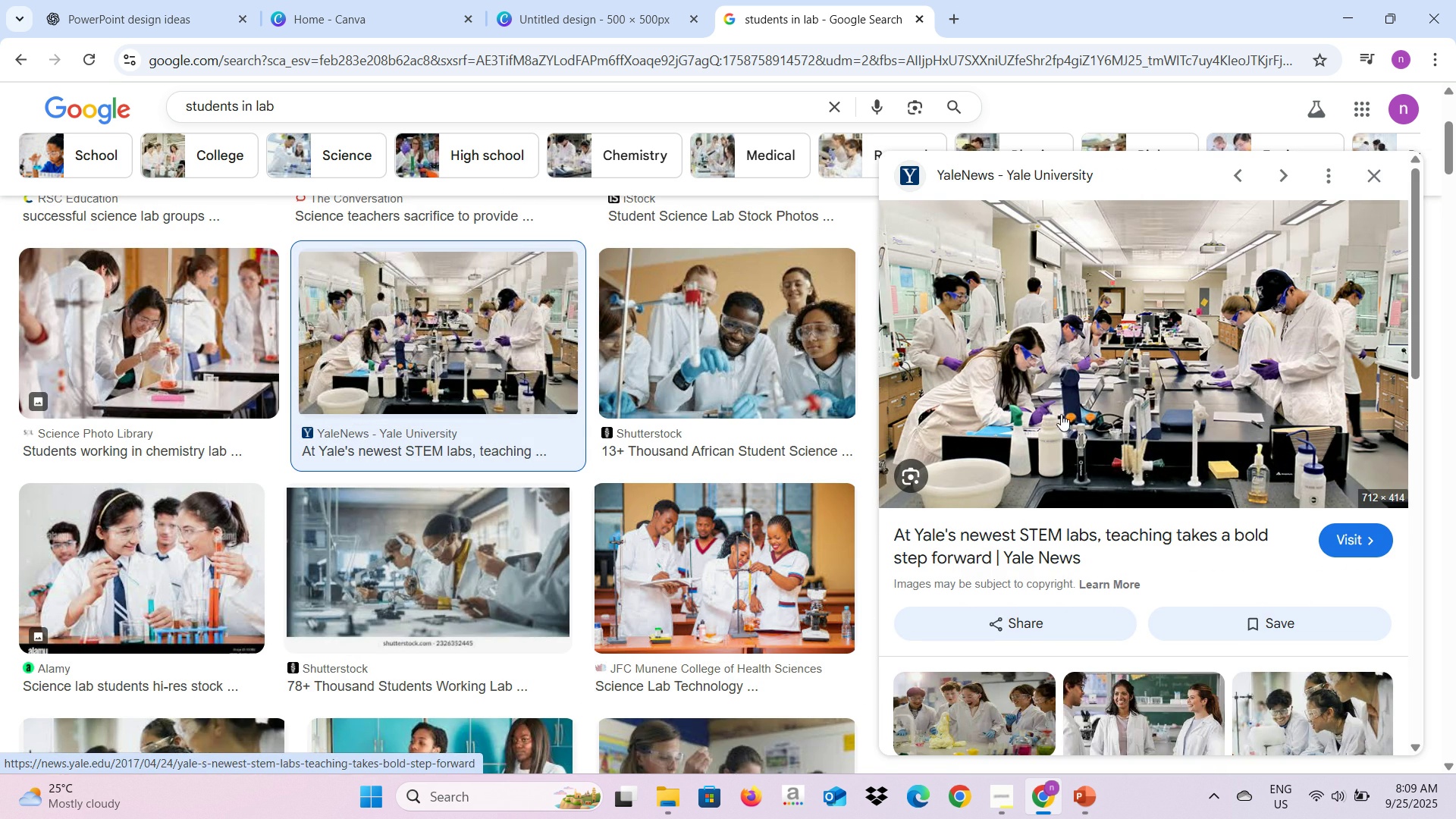 
right_click([1051, 357])
 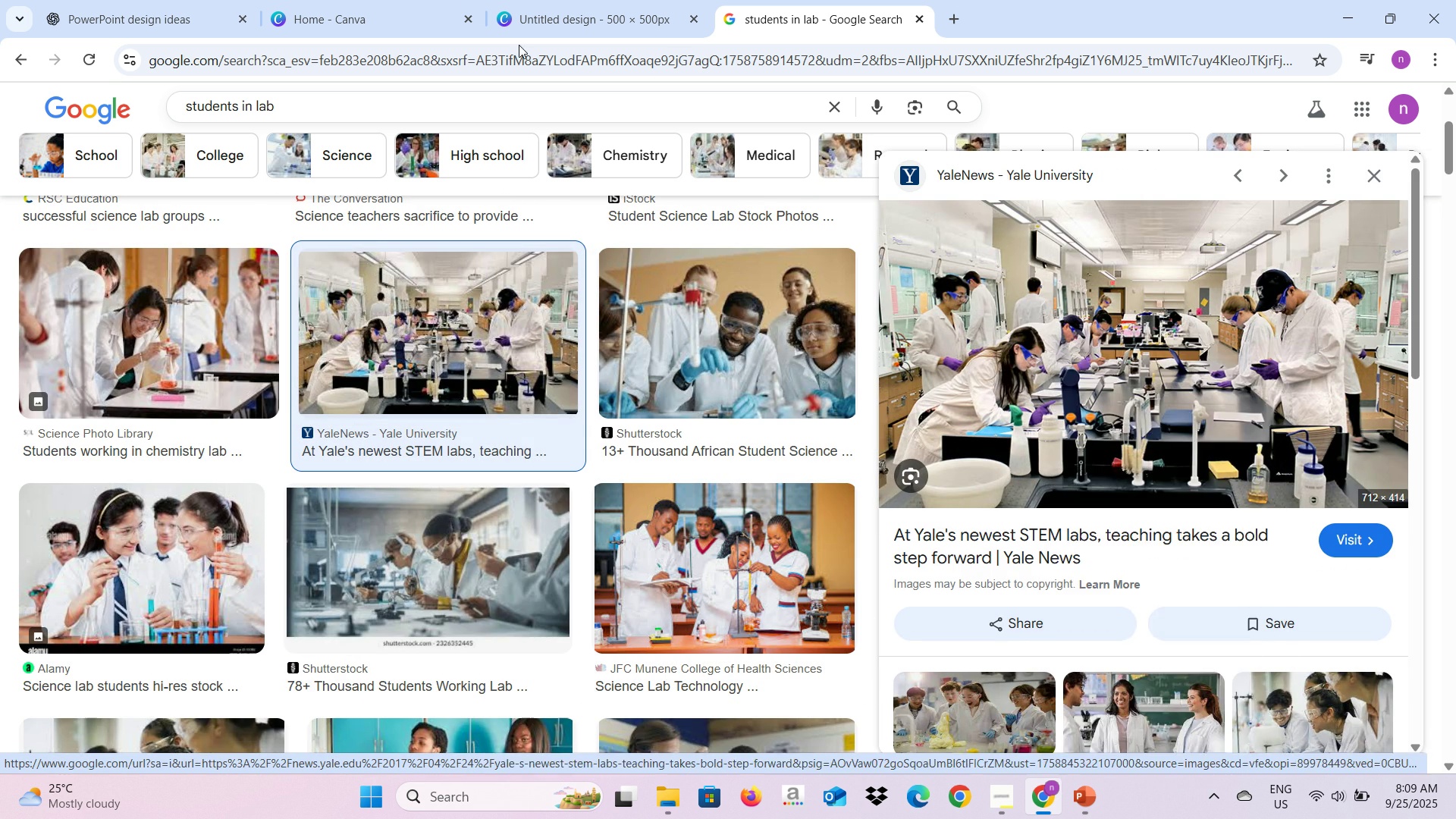 
left_click([567, 0])